 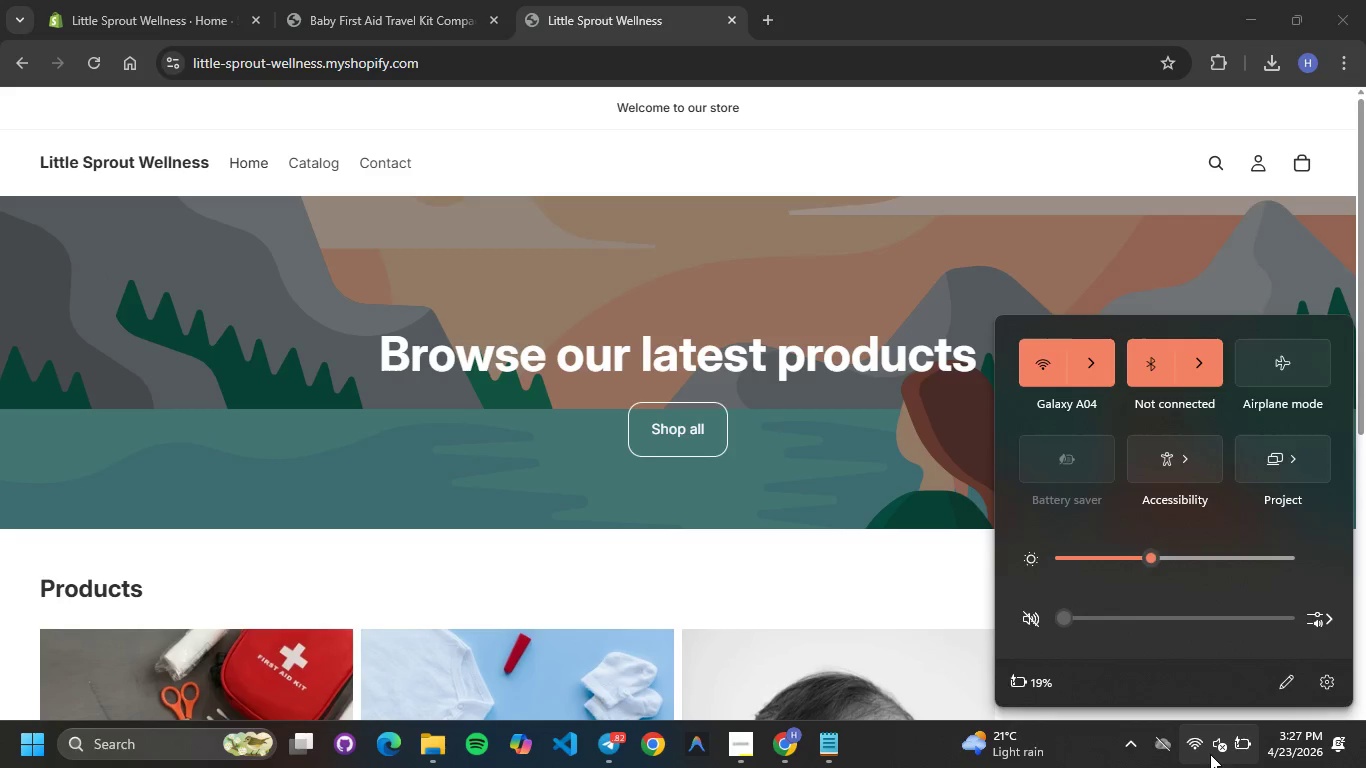 
left_click([1210, 754])
 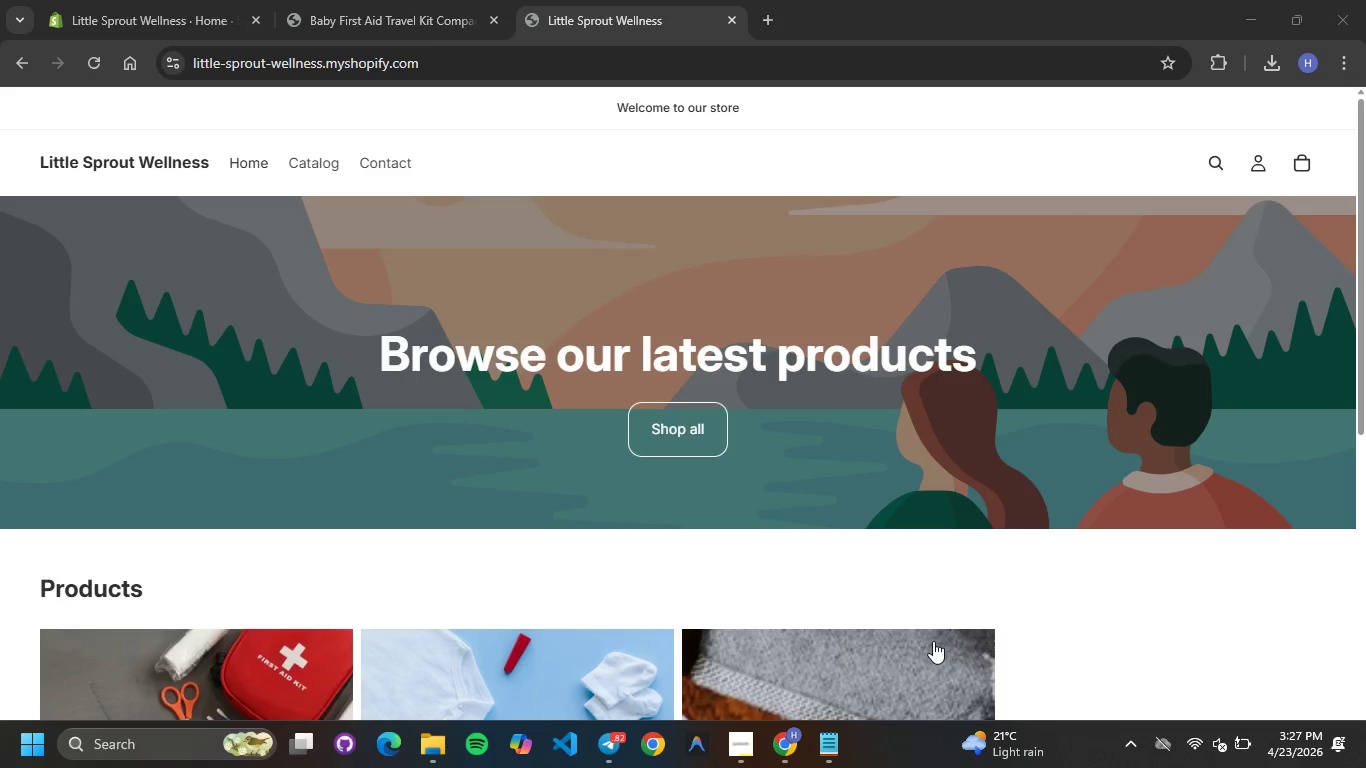 
scroll: coordinate [933, 641], scroll_direction: down, amount: 9.0
 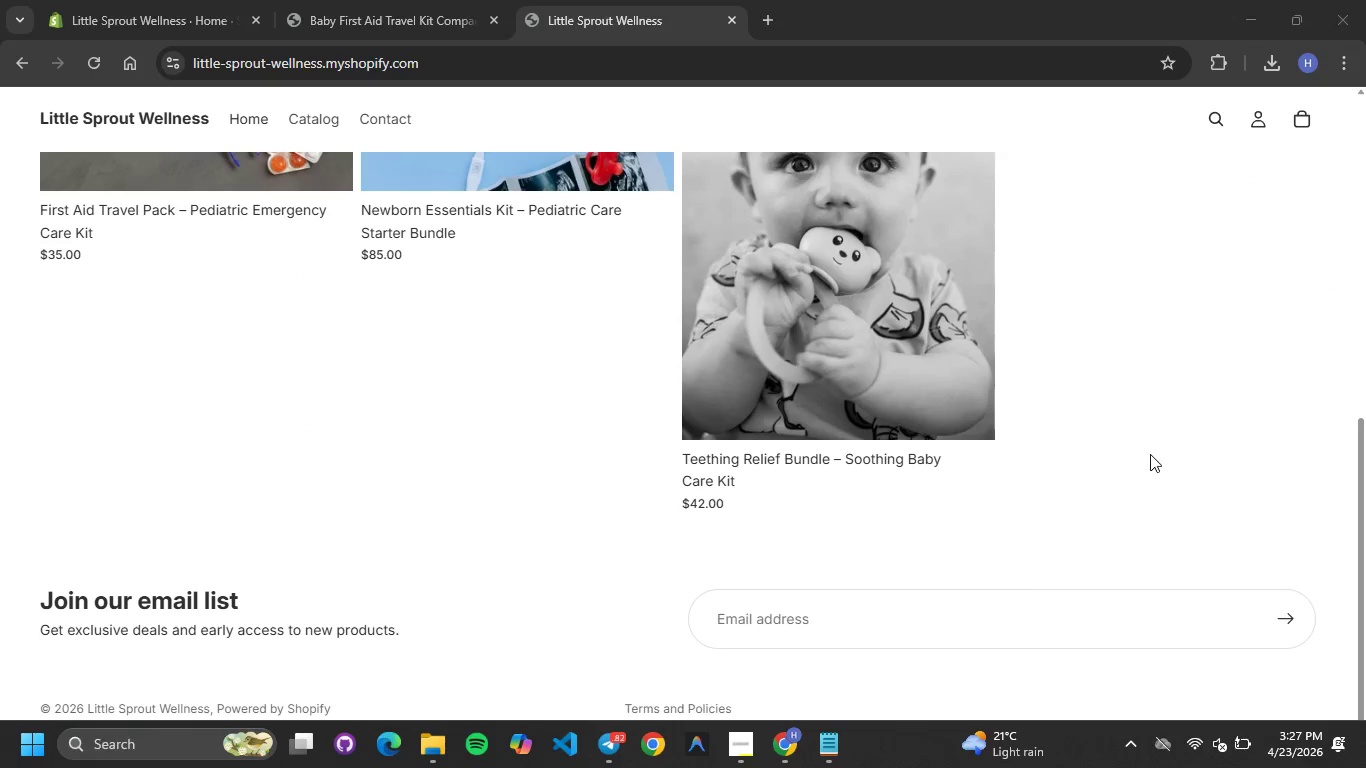 
scroll: coordinate [1085, 521], scroll_direction: up, amount: 21.0
 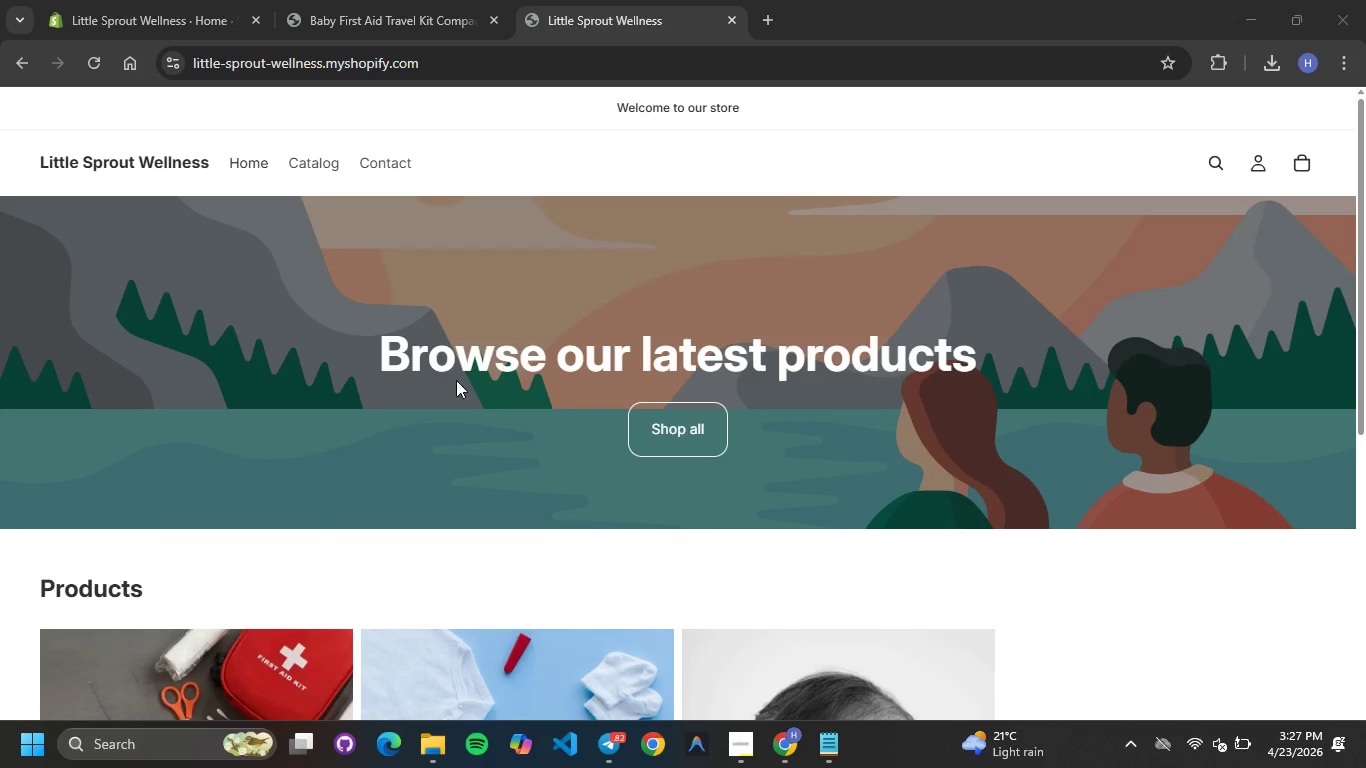 
scroll: coordinate [510, 728], scroll_direction: down, amount: 6.0
 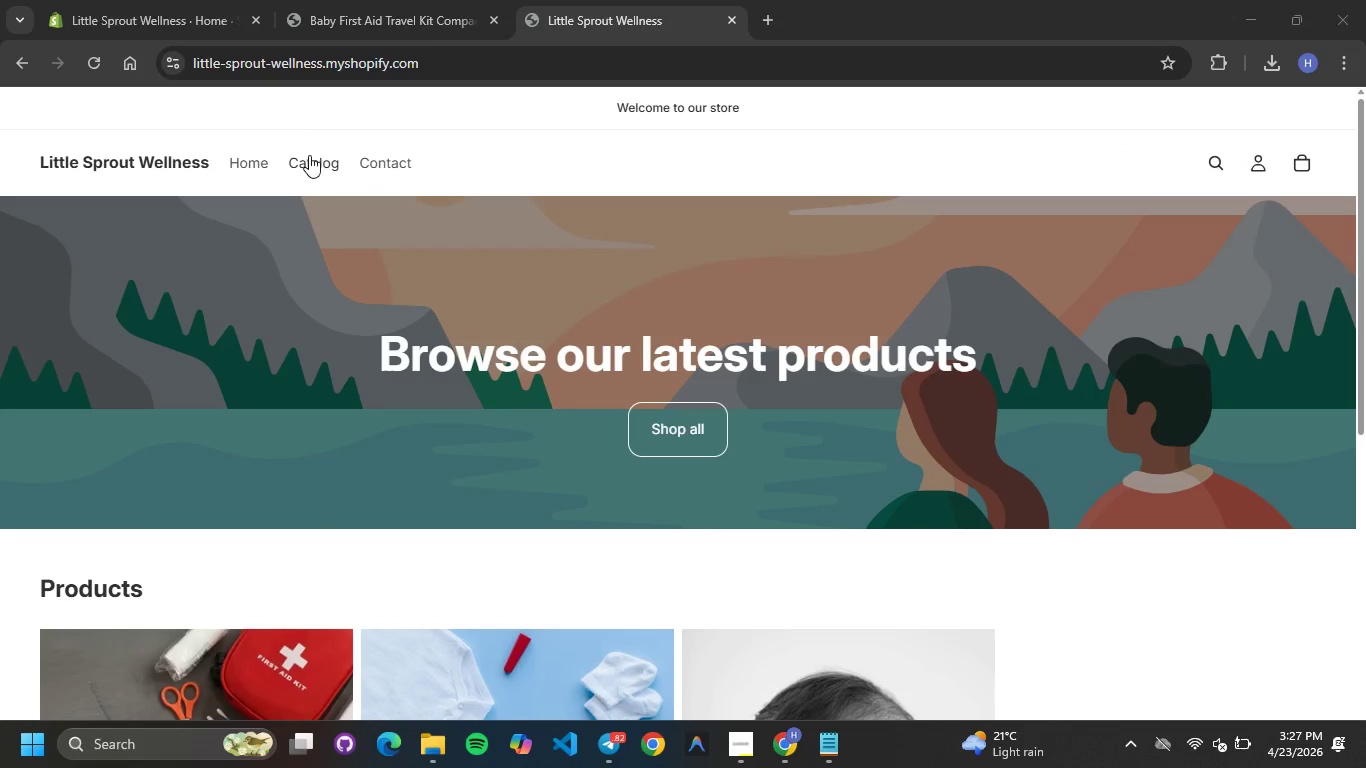 
left_click([309, 155])
 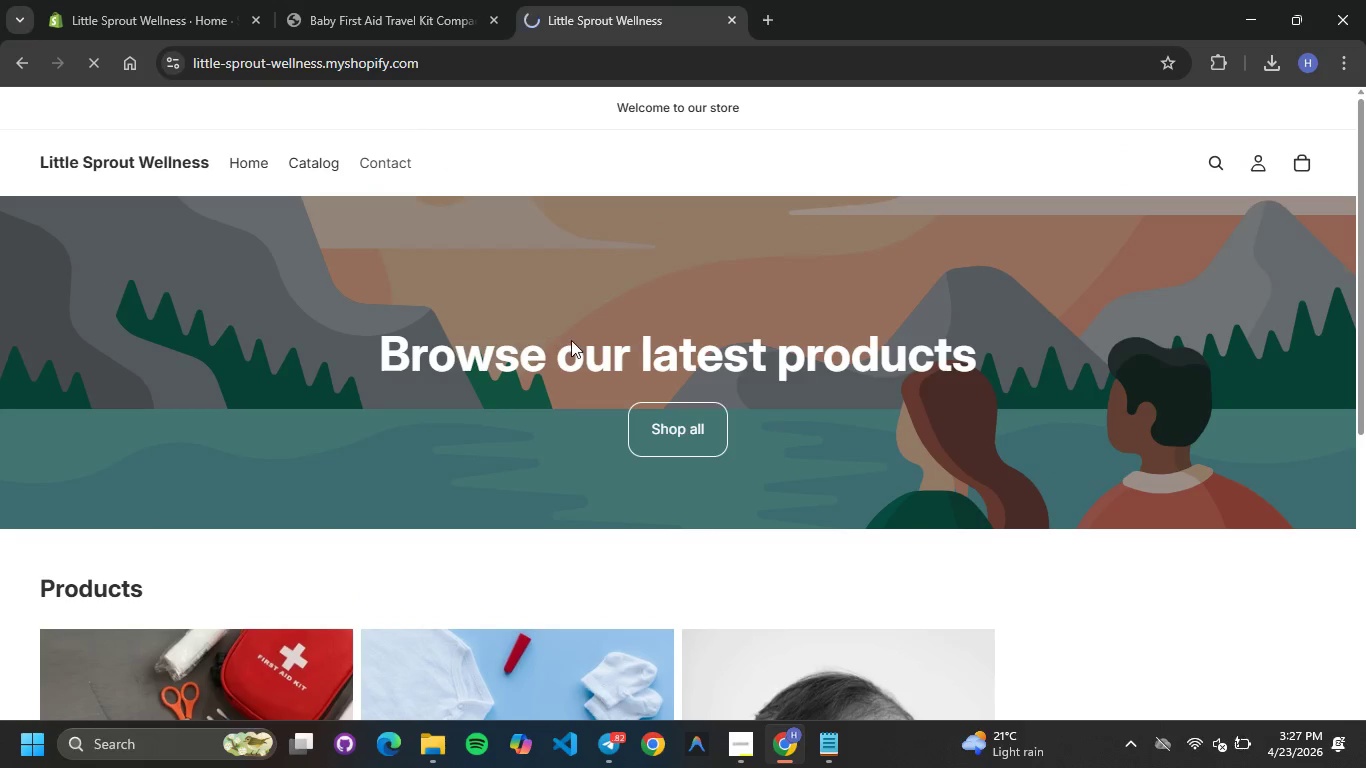 
scroll: coordinate [566, 357], scroll_direction: down, amount: 15.0
 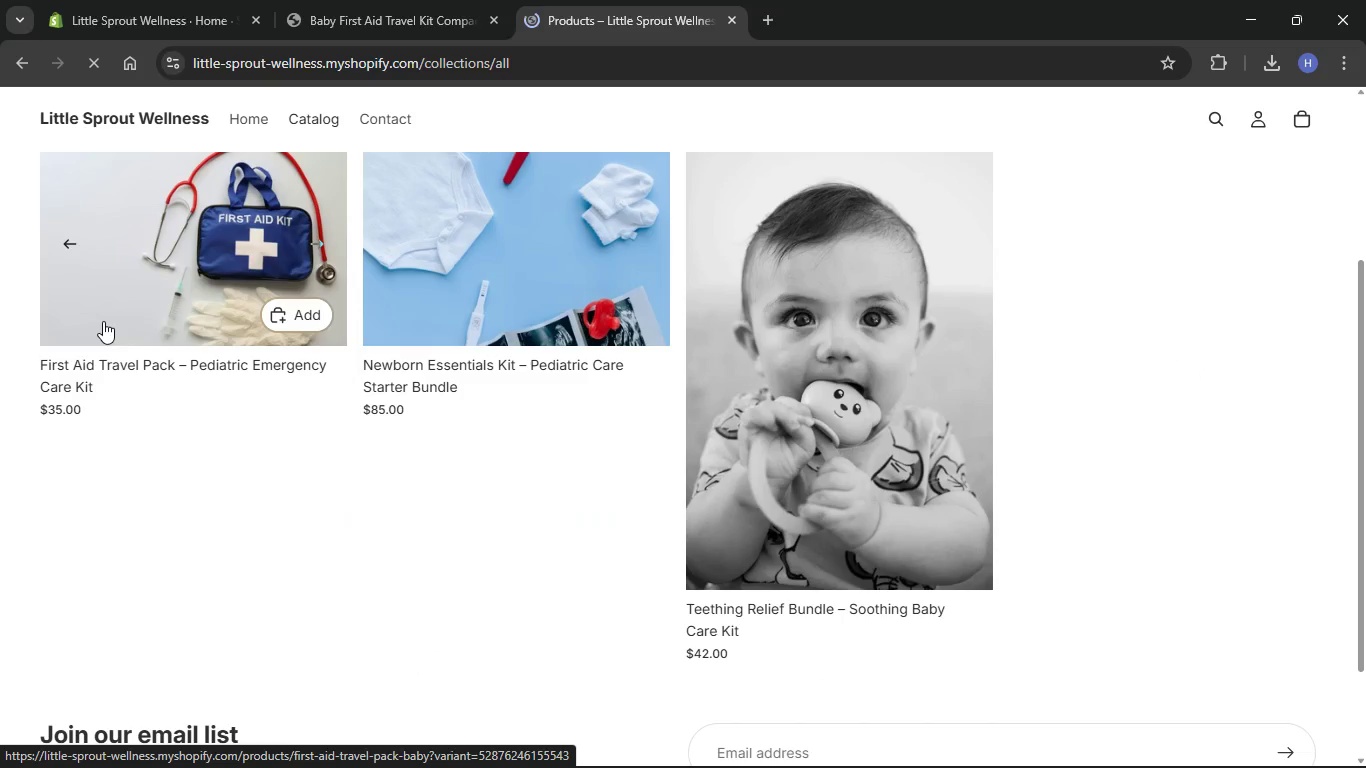 
left_click([103, 321])
 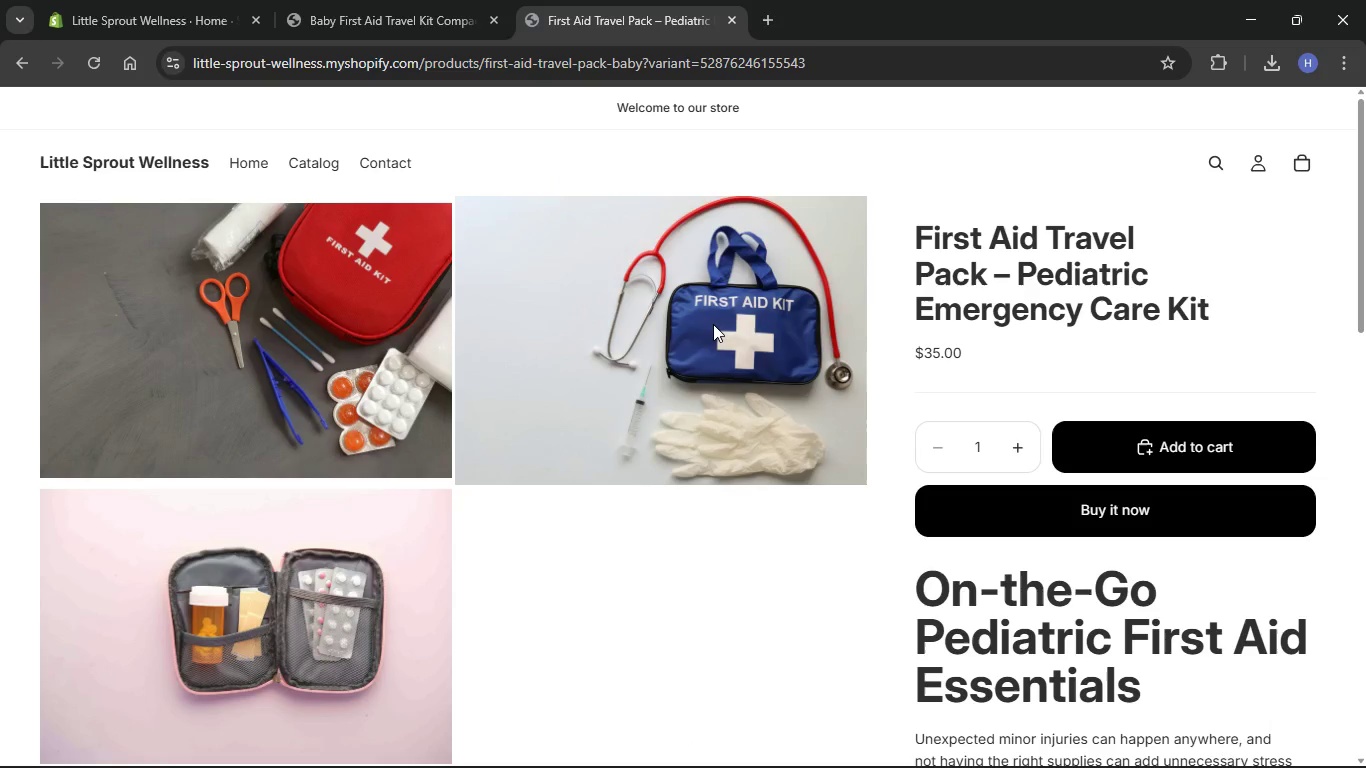 
wait(65.81)
 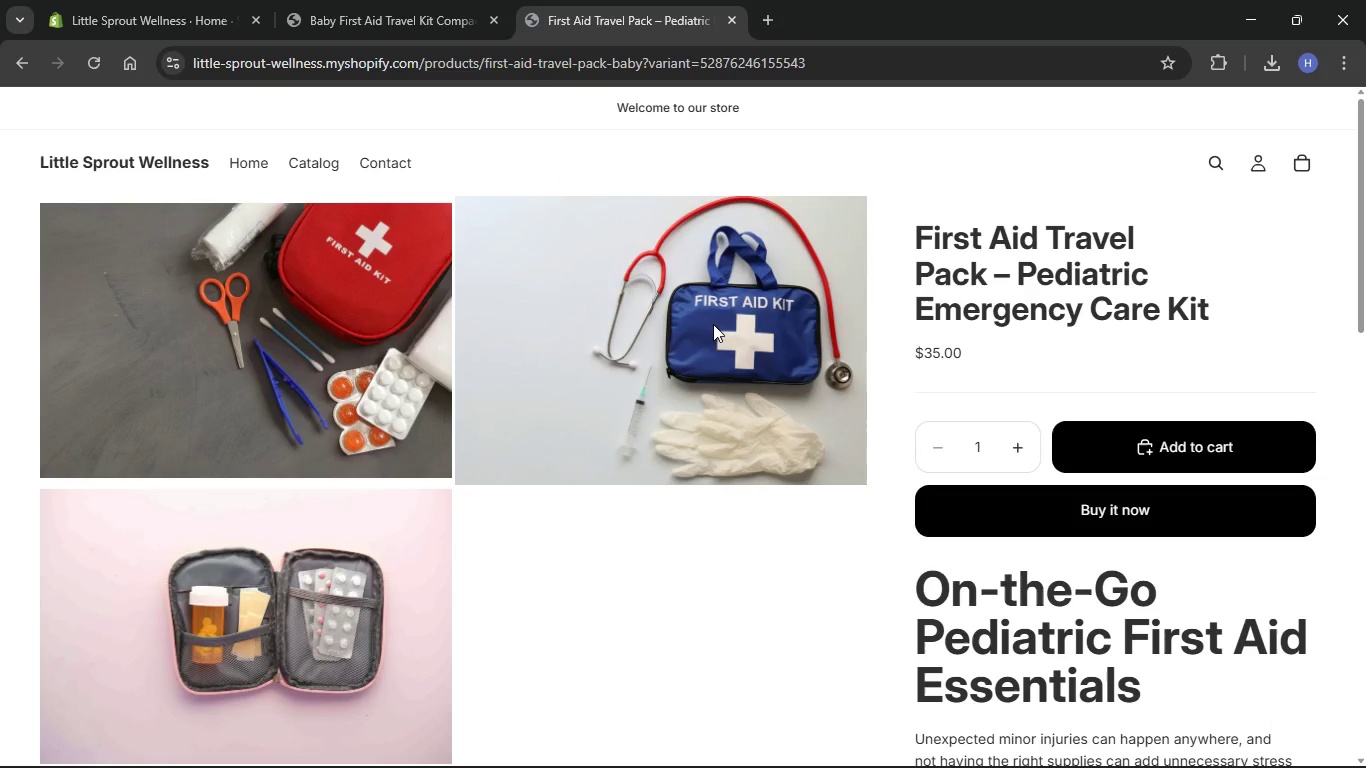 
scroll: coordinate [337, 272], scroll_direction: down, amount: 41.0
 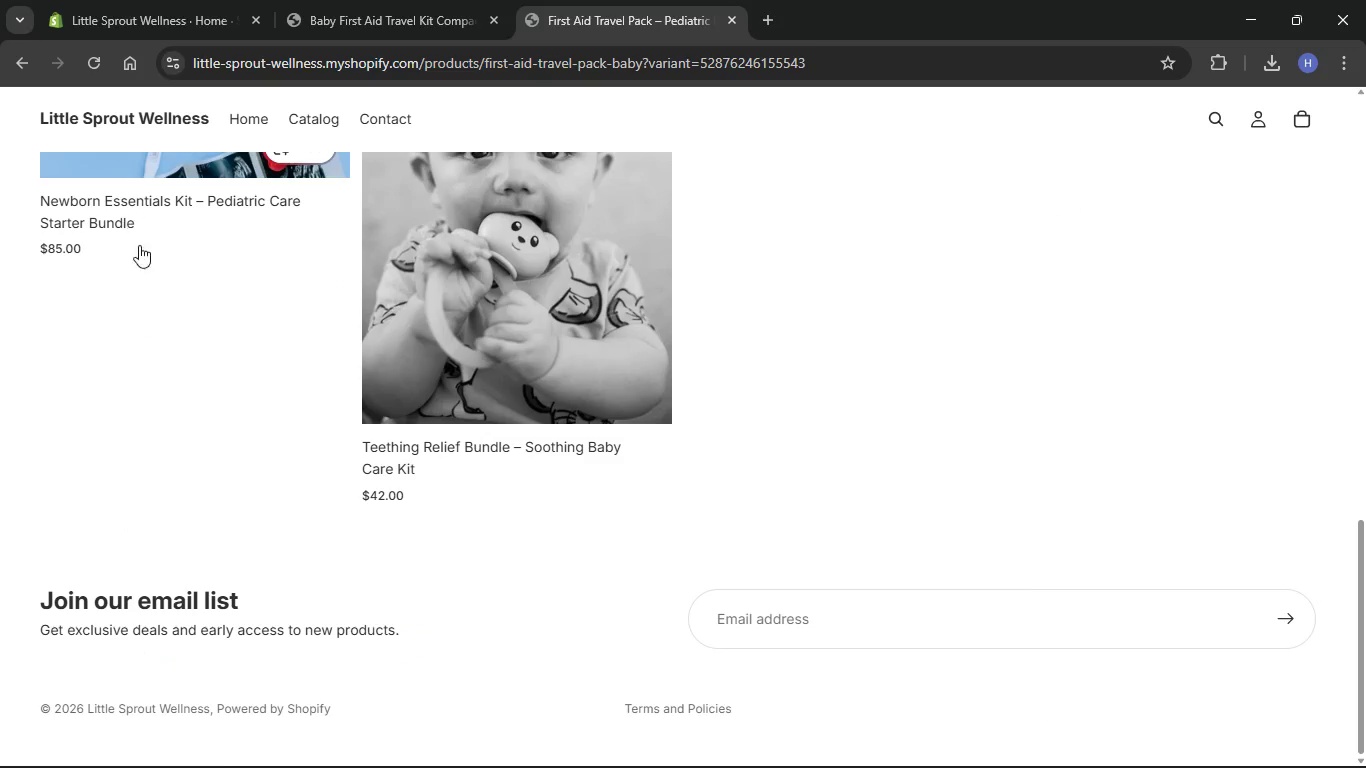 
left_click([137, 240])
 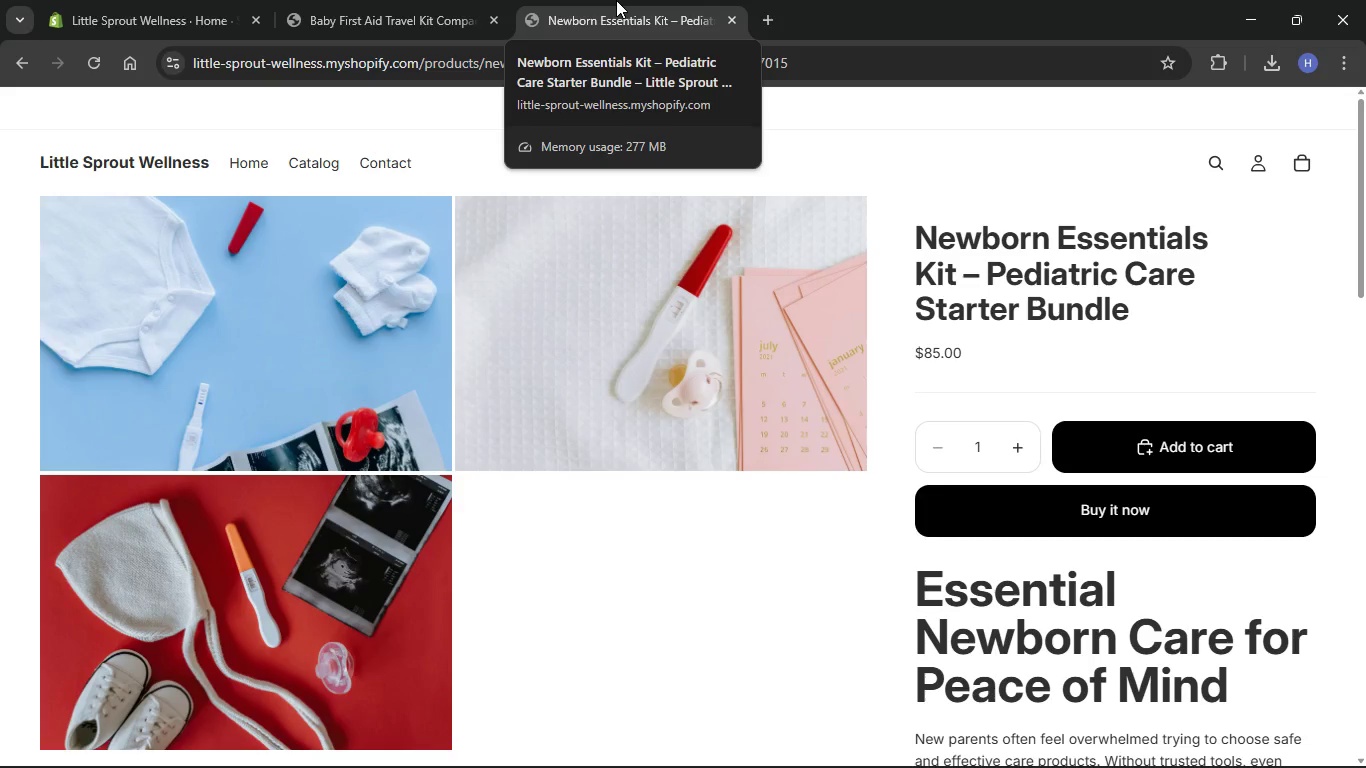 
scroll: coordinate [144, 271], scroll_direction: up, amount: 4.0
 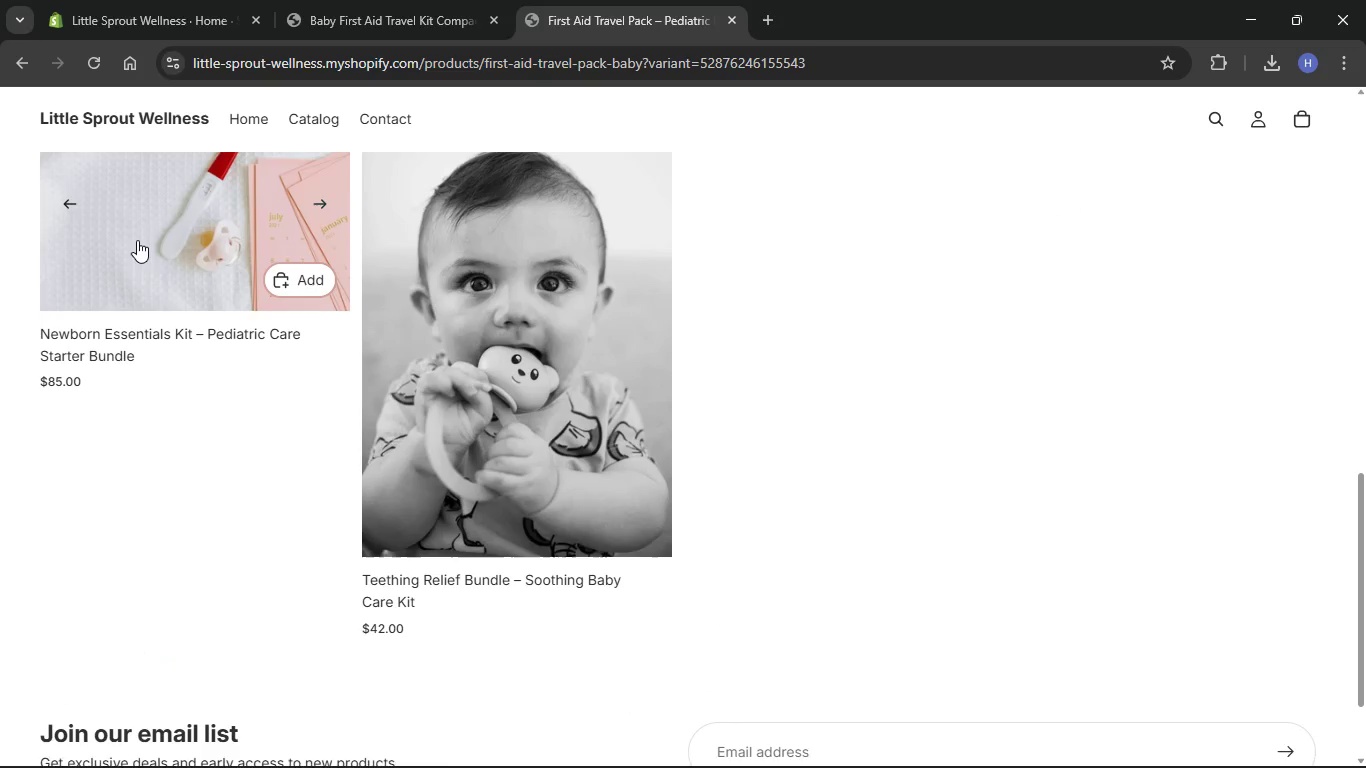 
wait(109.5)
 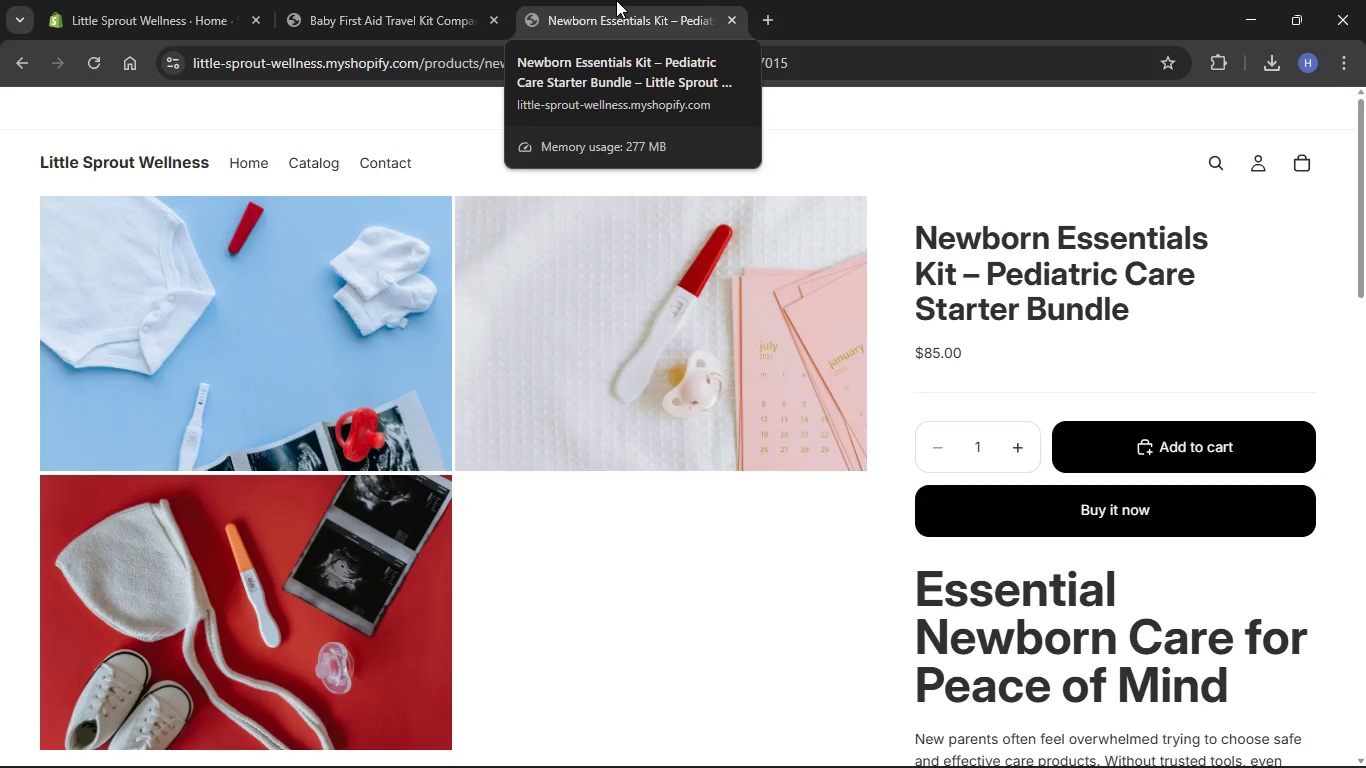 
scroll: coordinate [671, 375], scroll_direction: down, amount: 9.0
 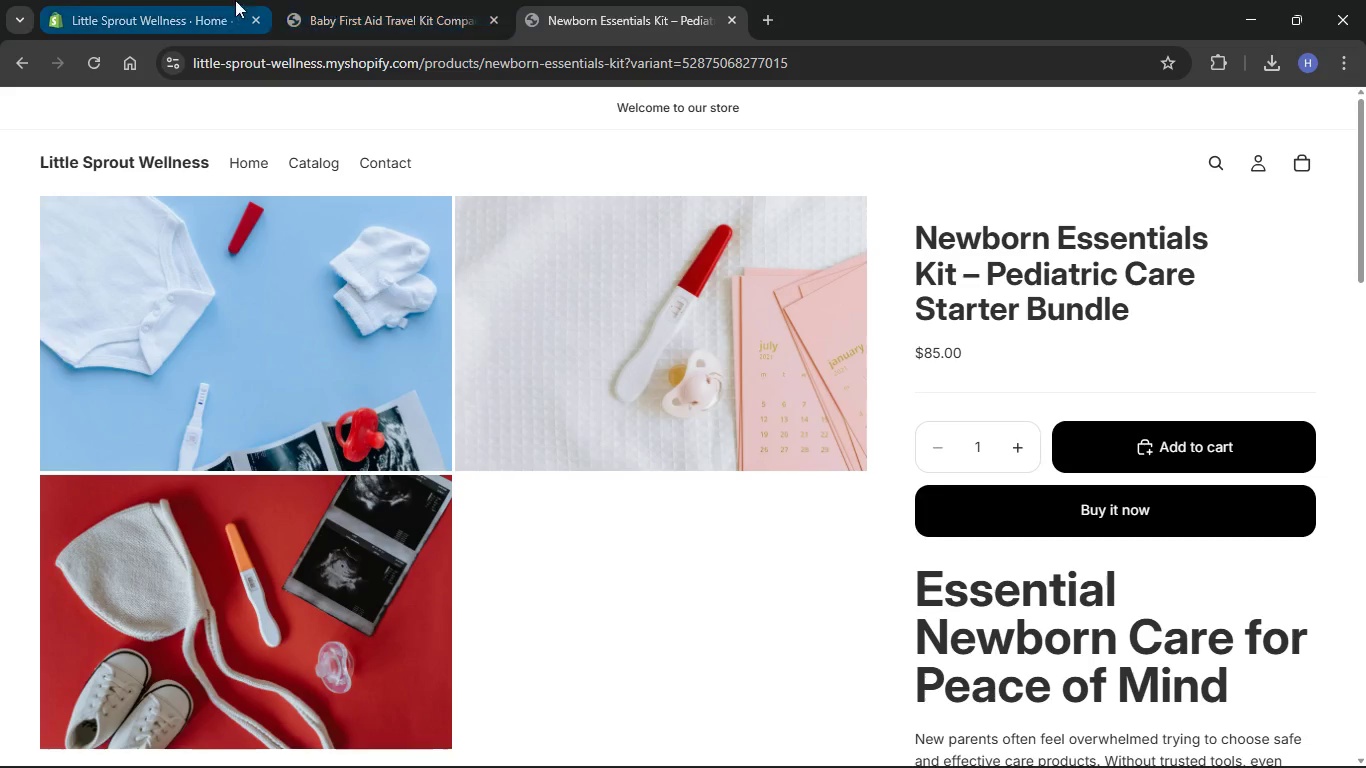 
left_click([67, 0])
 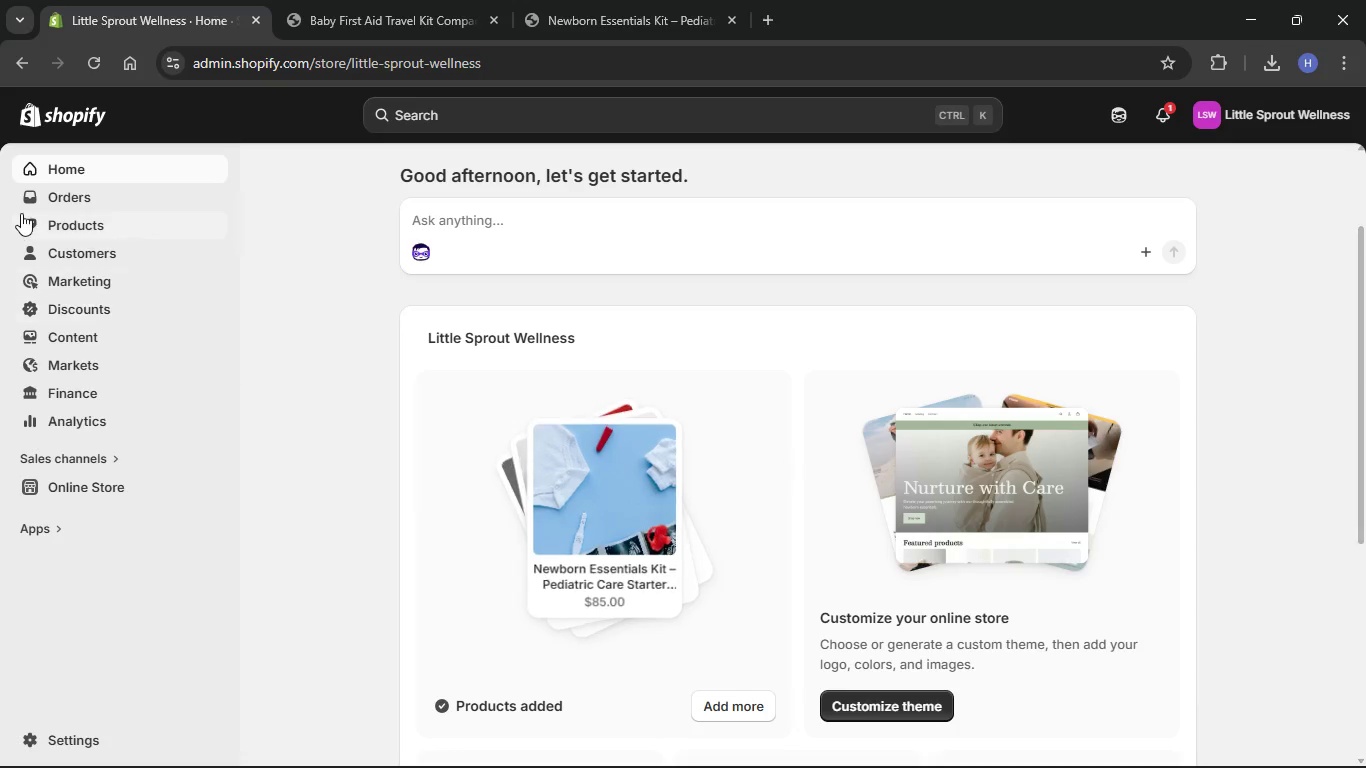 
left_click([35, 223])